 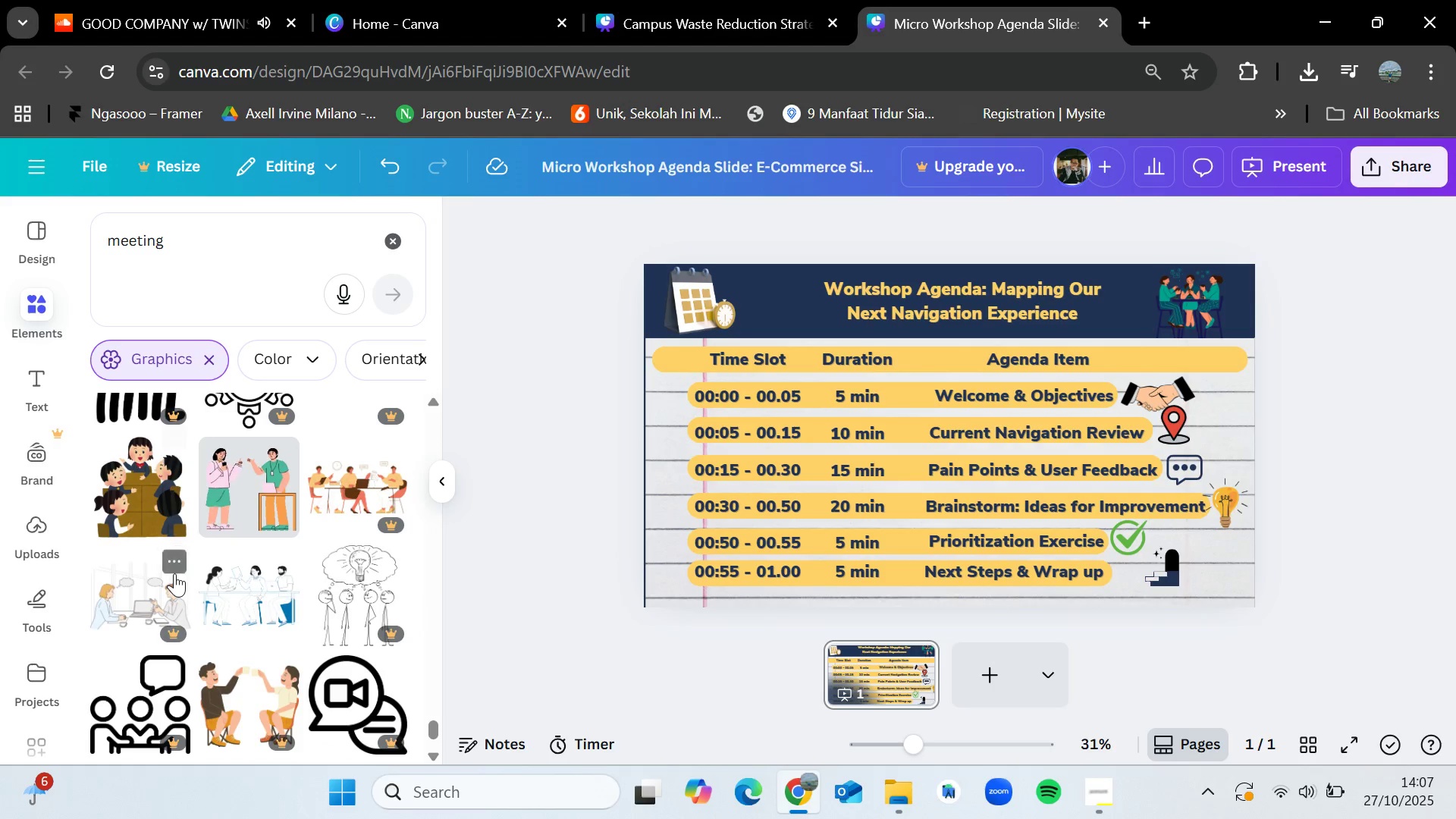 
scroll: coordinate [187, 607], scroll_direction: down, amount: 1.0
 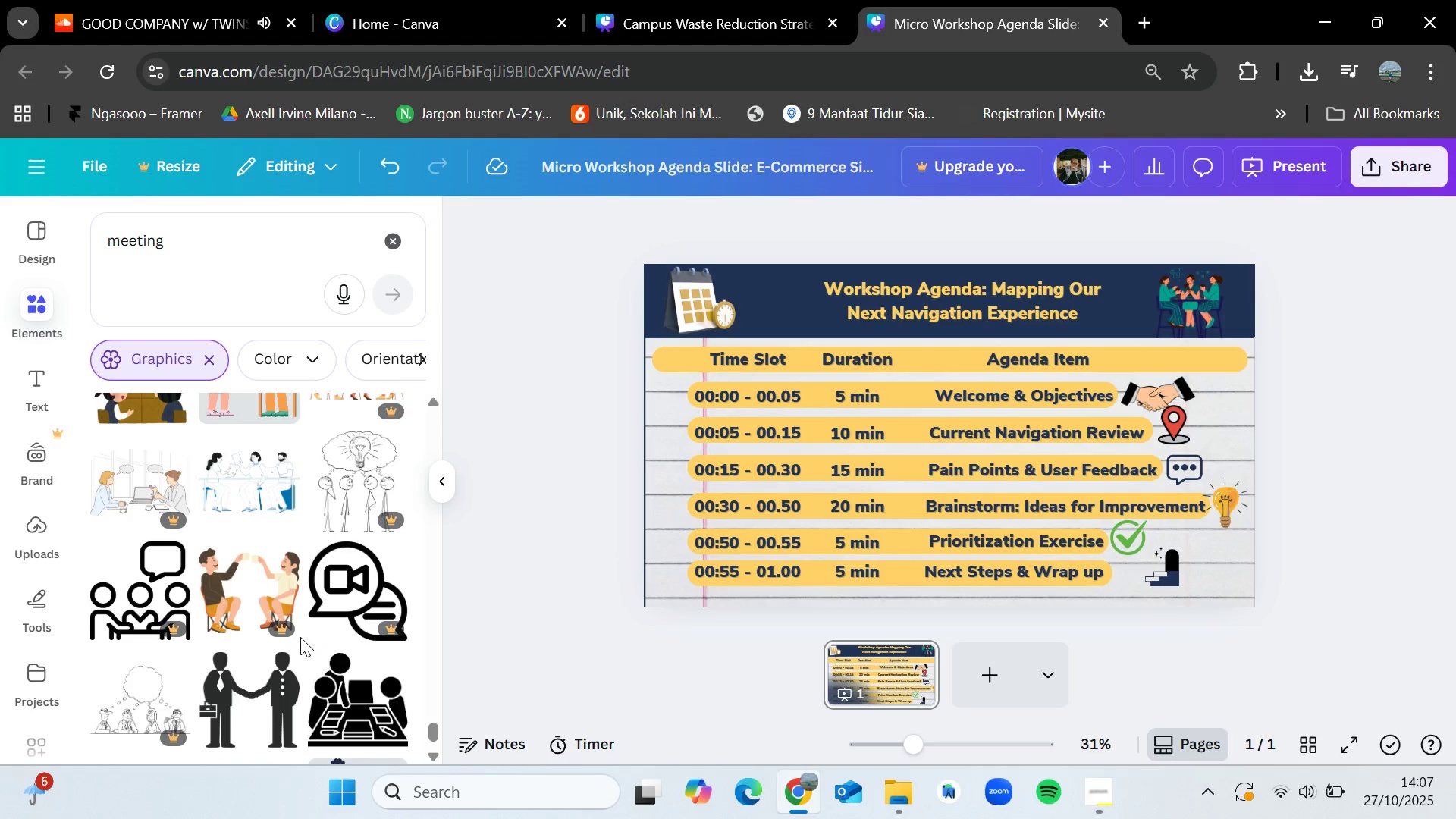 
wait(12.78)
 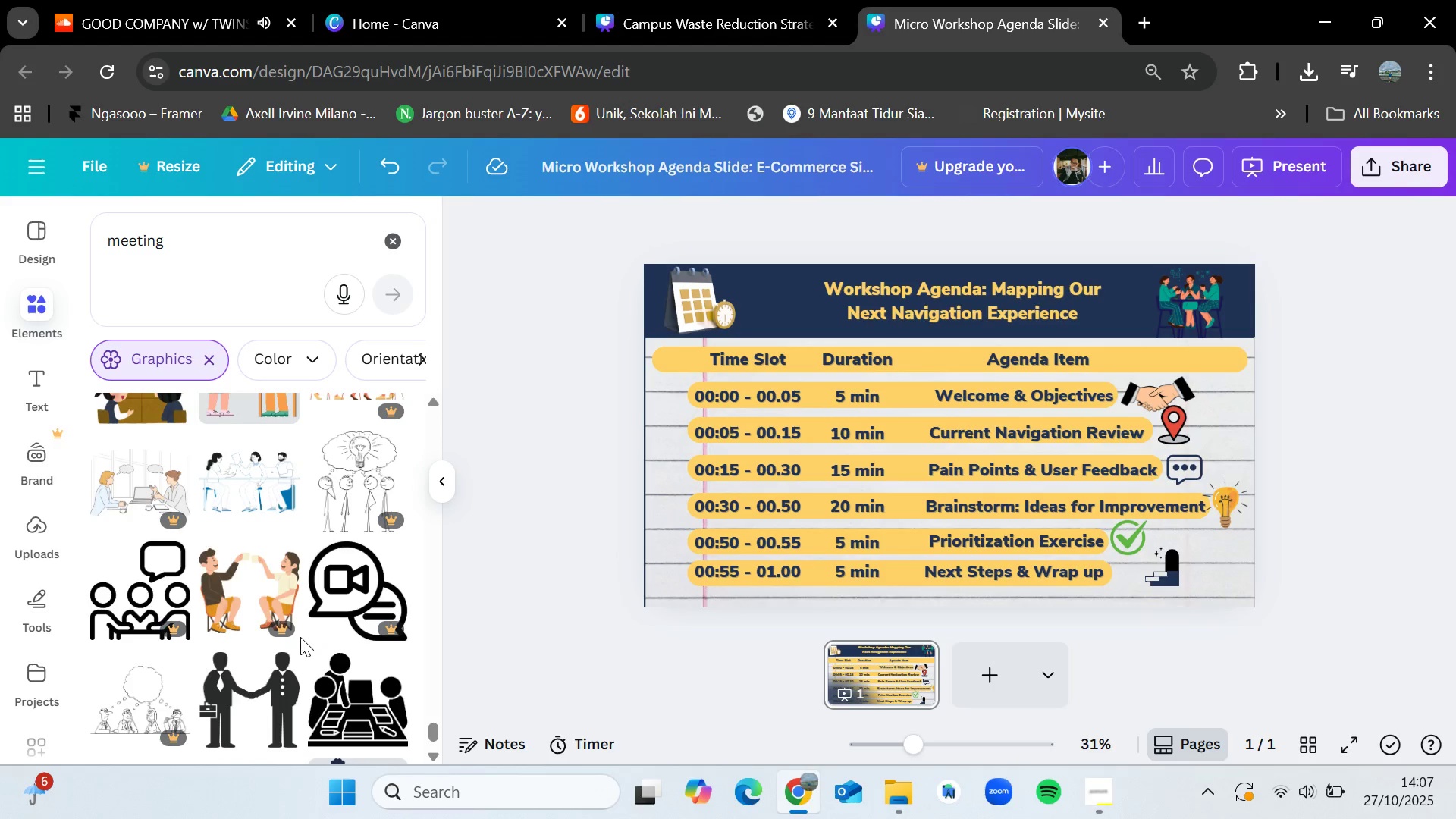 
scroll: coordinate [301, 626], scroll_direction: down, amount: 3.0
 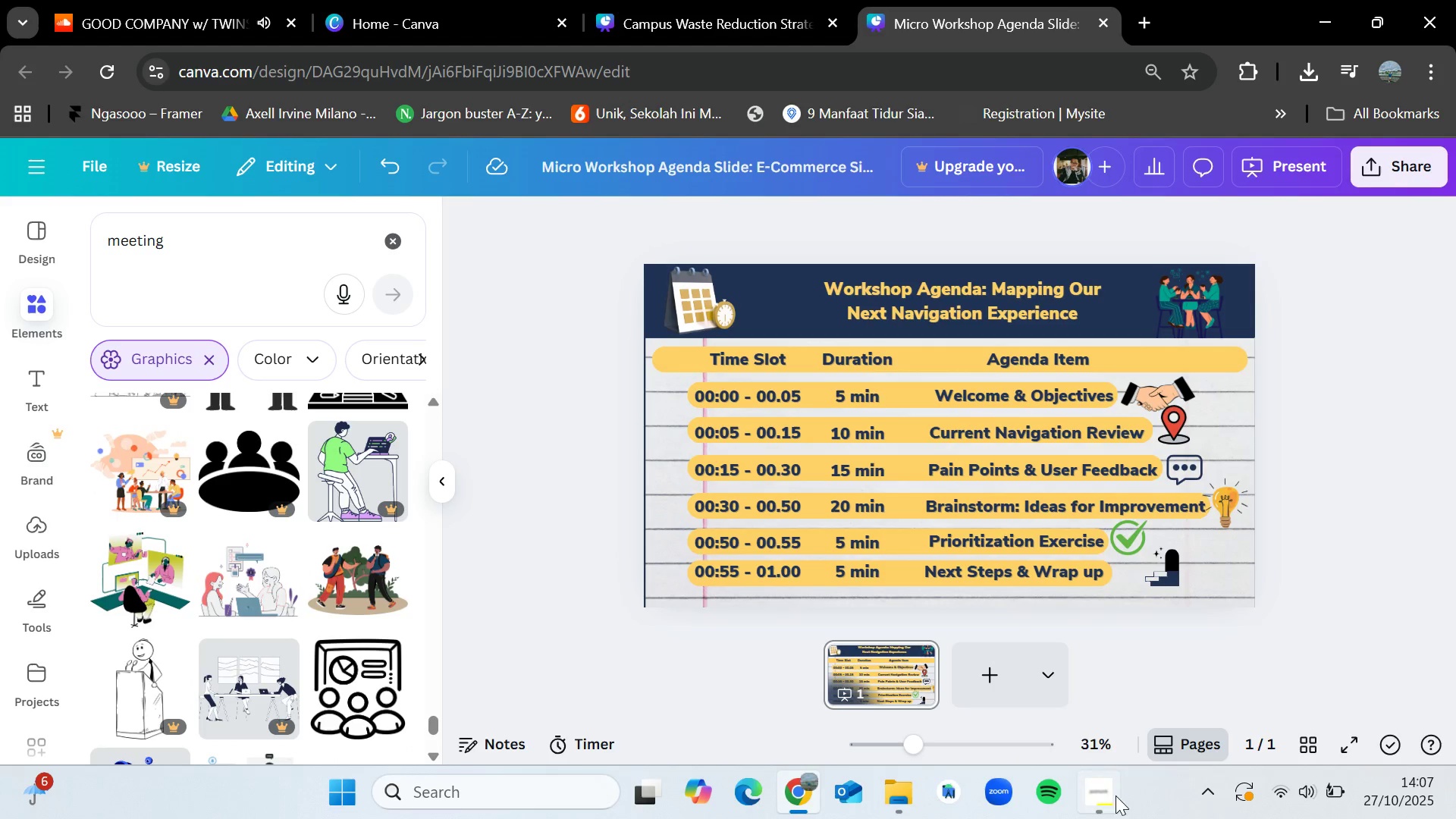 
left_click([1095, 797])